 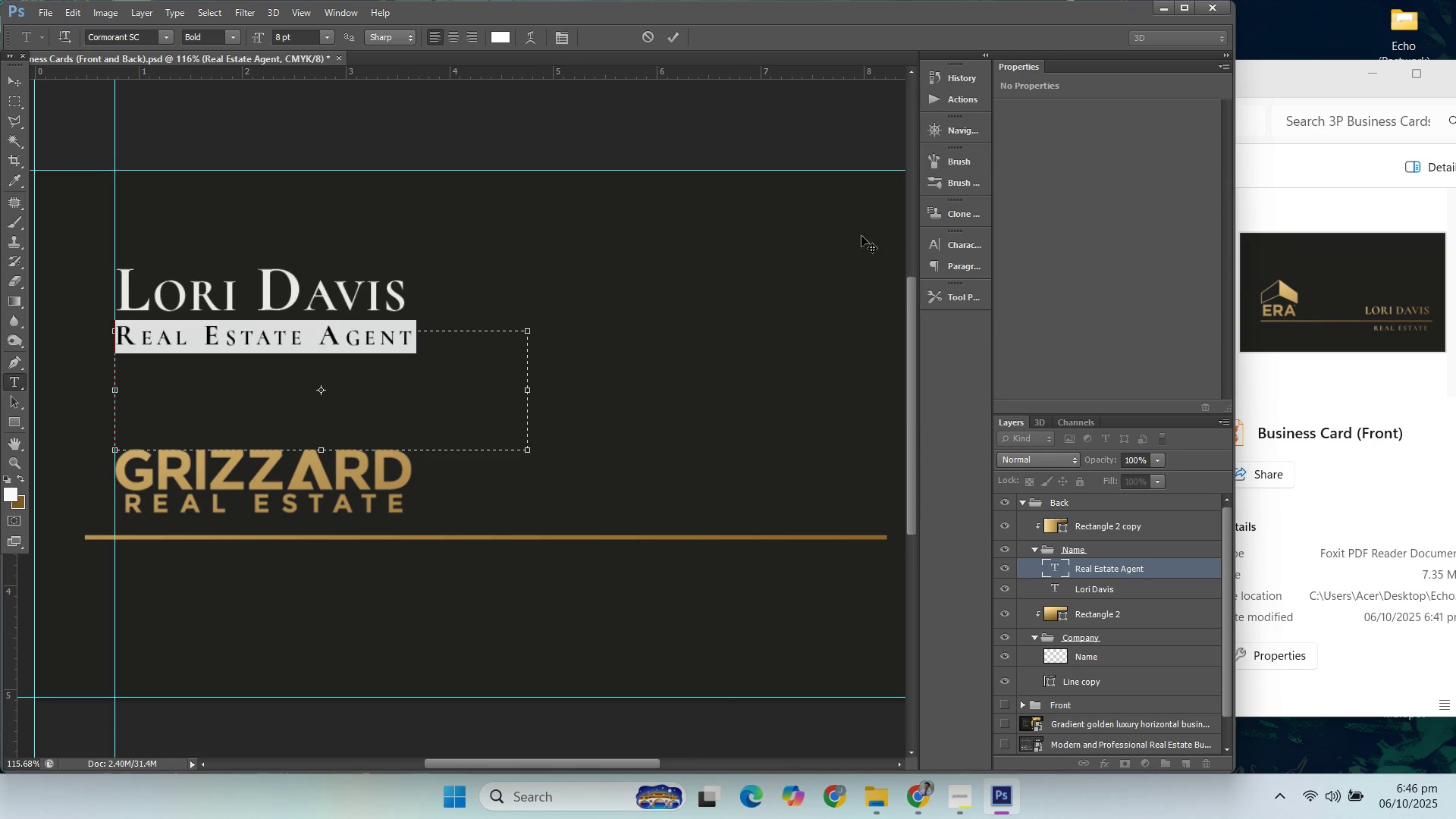 
left_click([413, 363])
 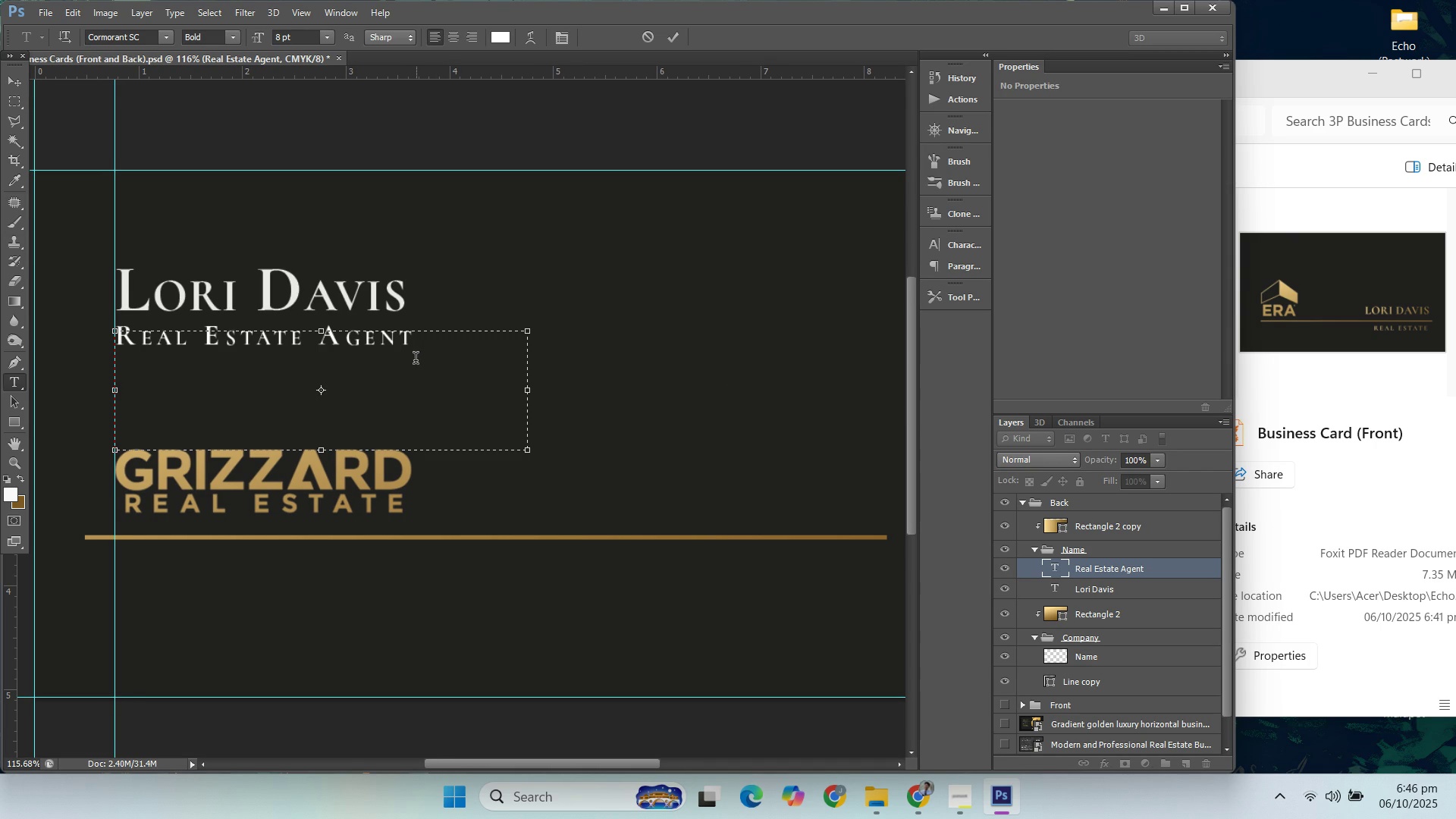 
left_click([8, 74])
 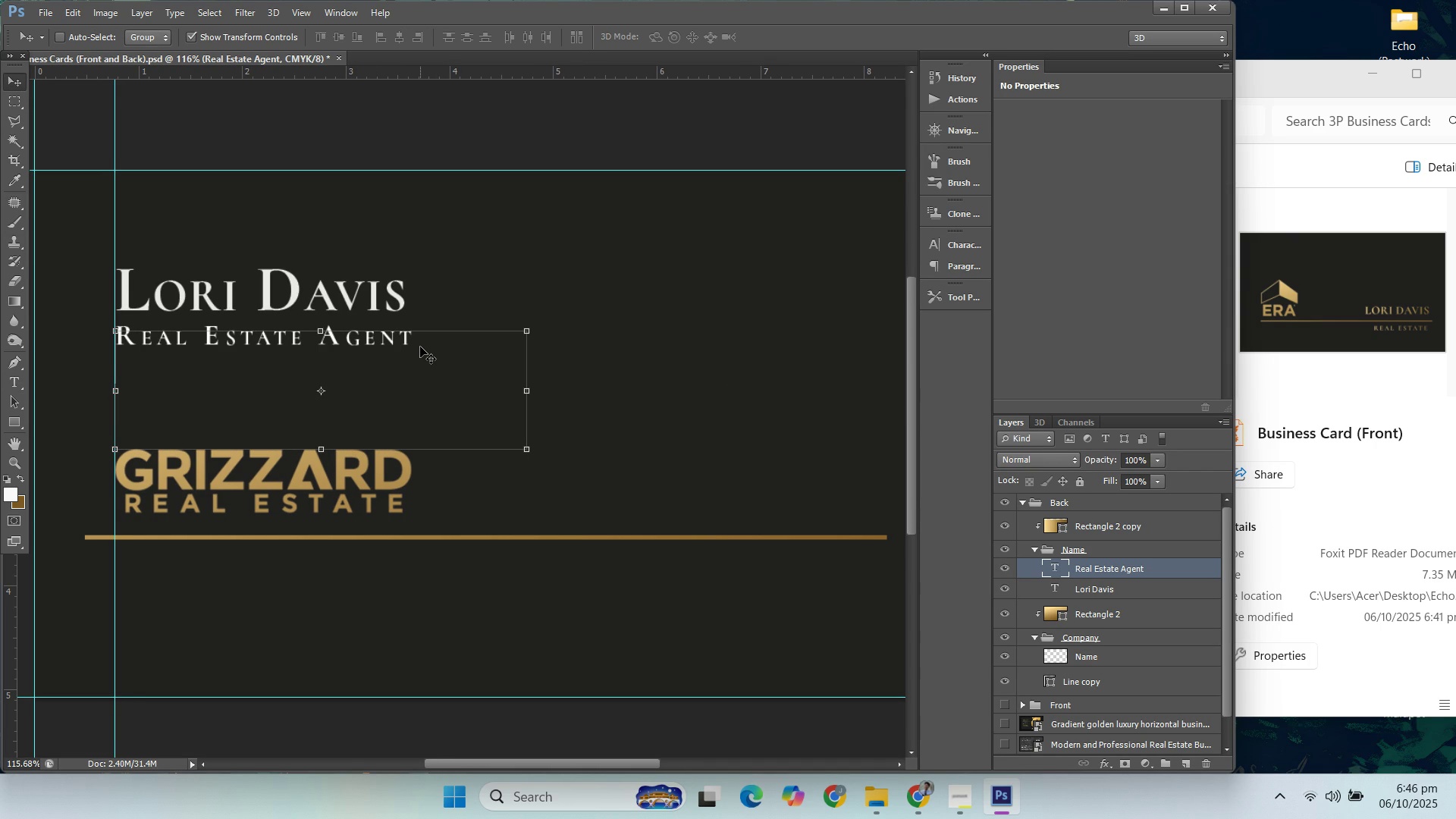 
key(ArrowDown)
 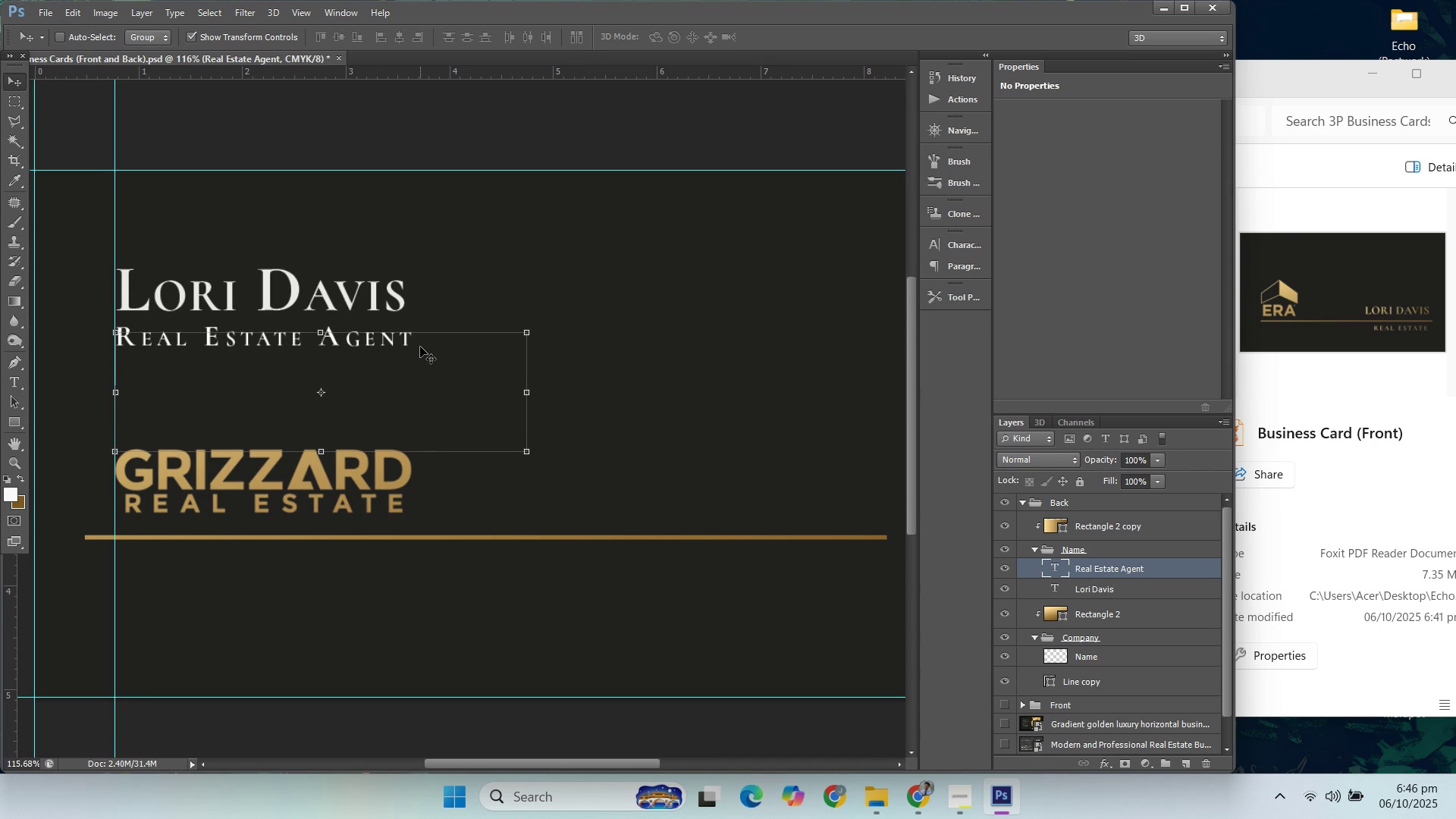 
key(ArrowDown)